 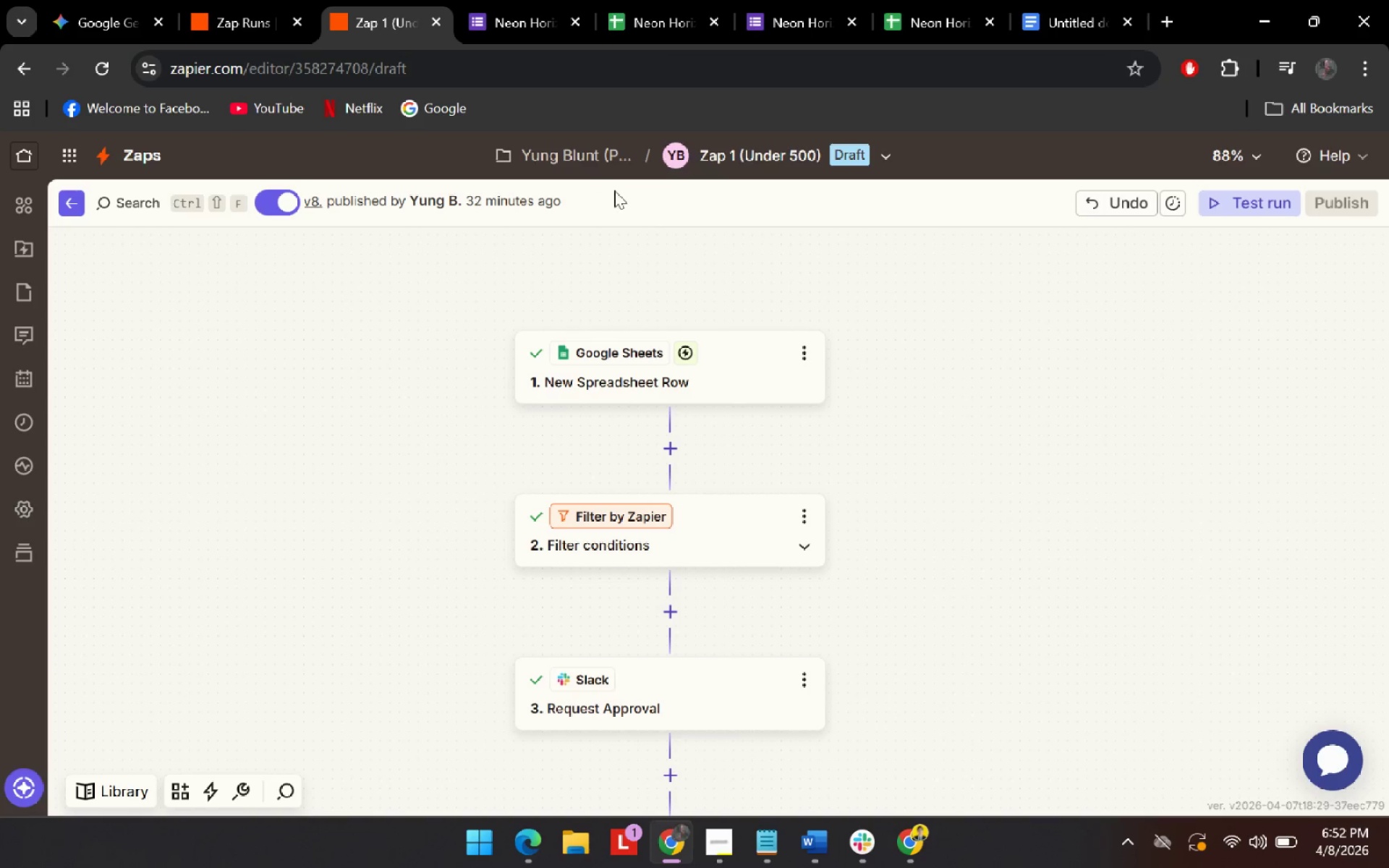 
left_click([577, 150])
 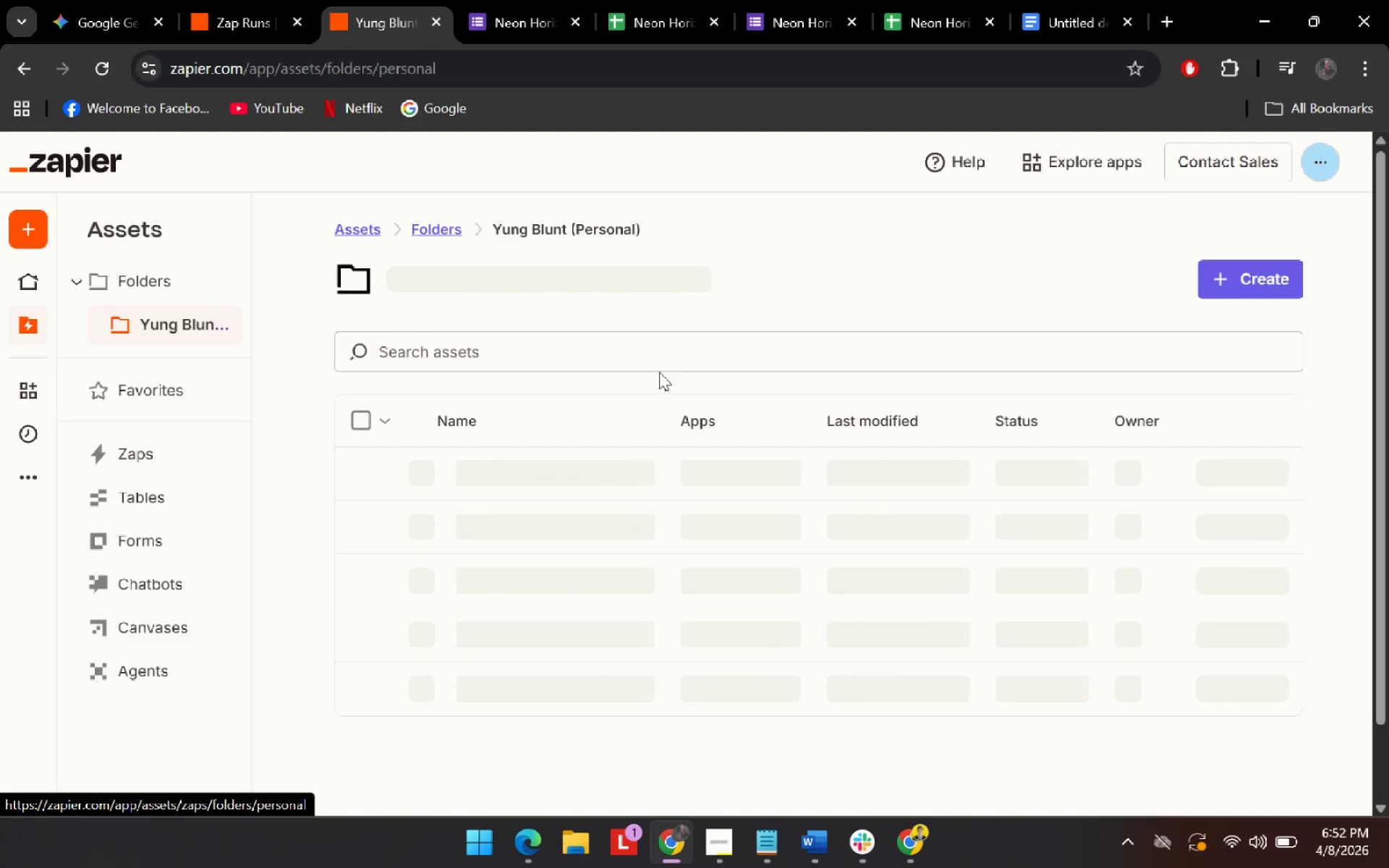 
scroll: coordinate [653, 284], scroll_direction: up, amount: 4.0
 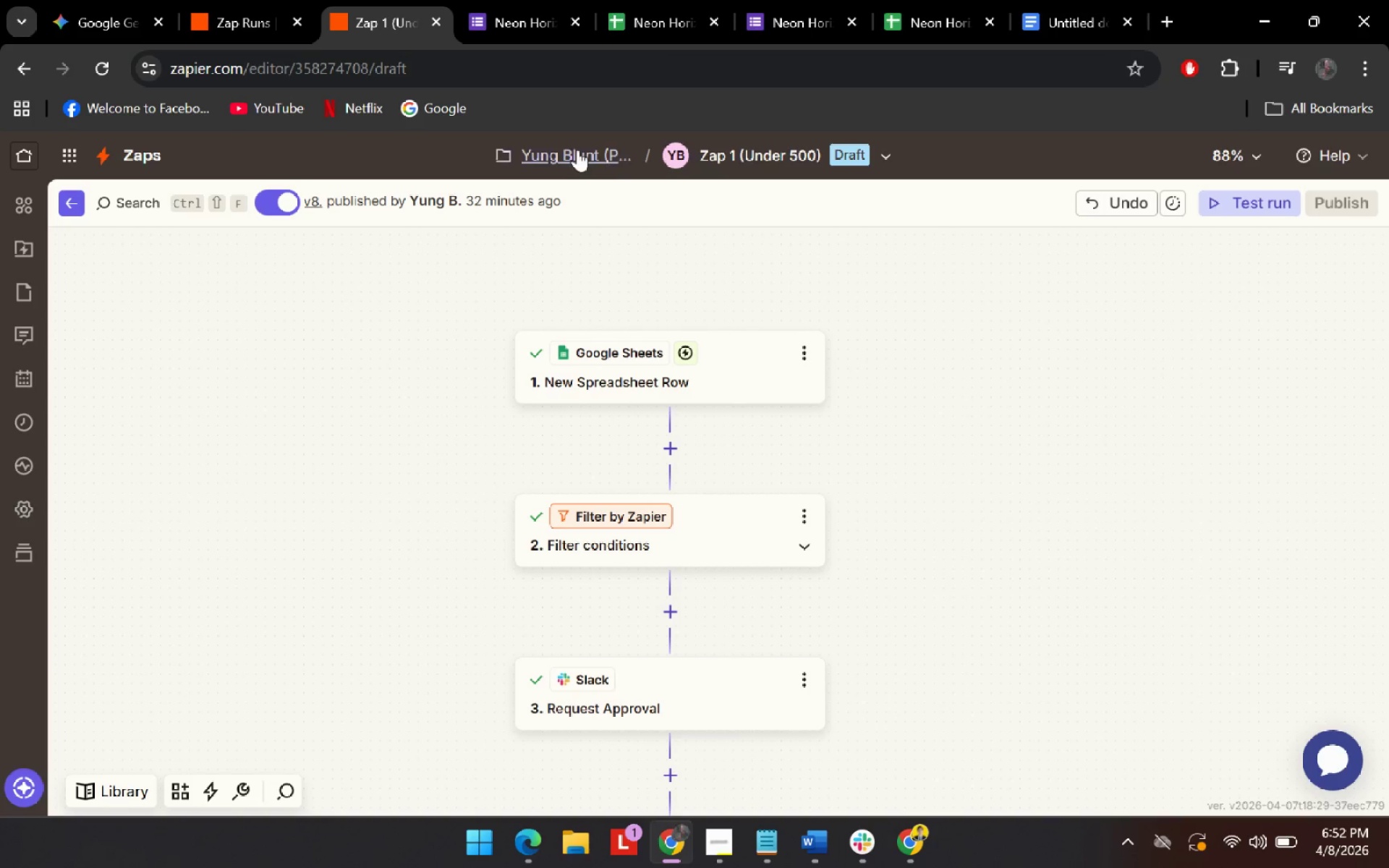 
key(Meta+MetaLeft)
 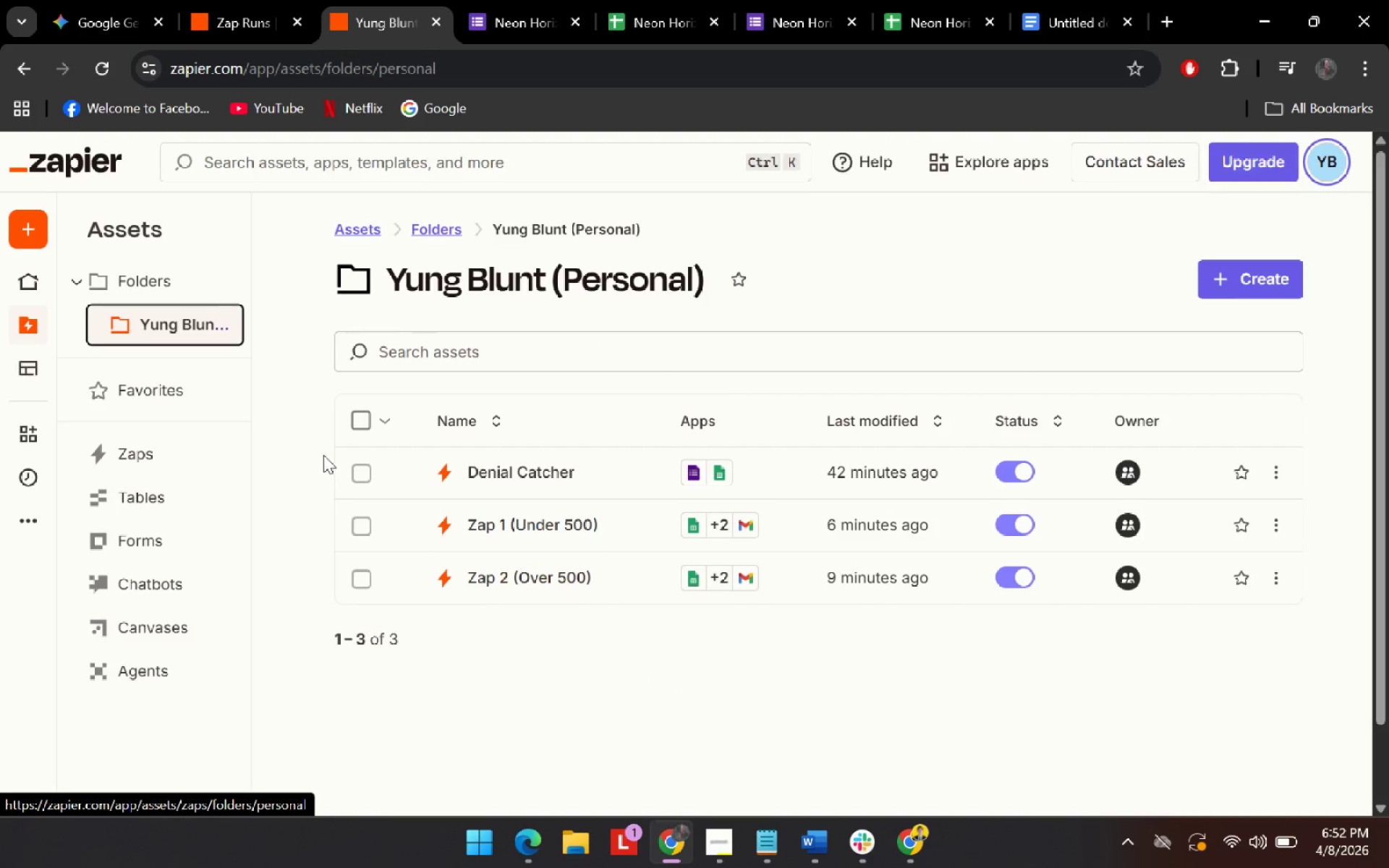 
key(Meta+Shift+ShiftLeft)
 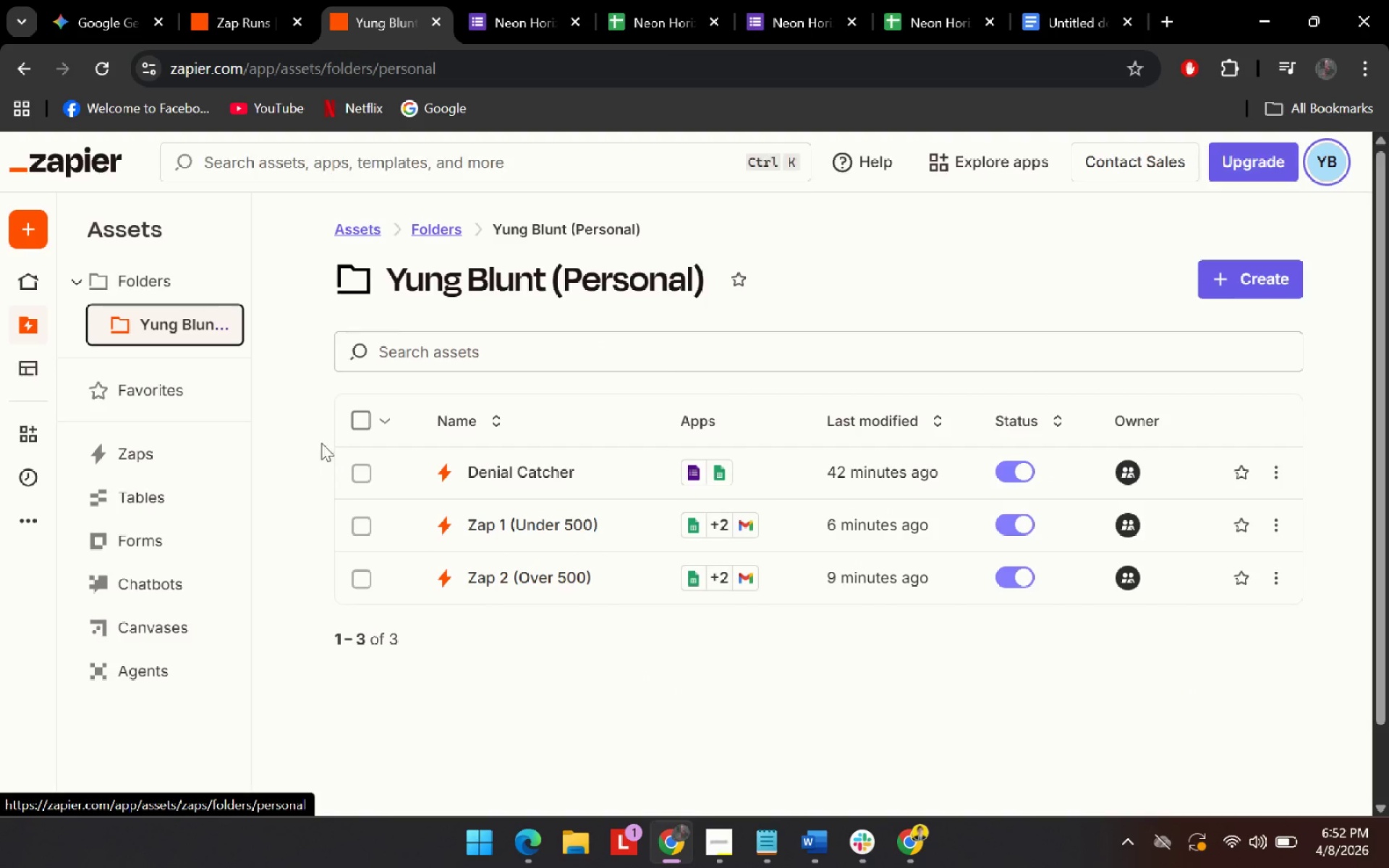 
key(Meta+Shift+S)
 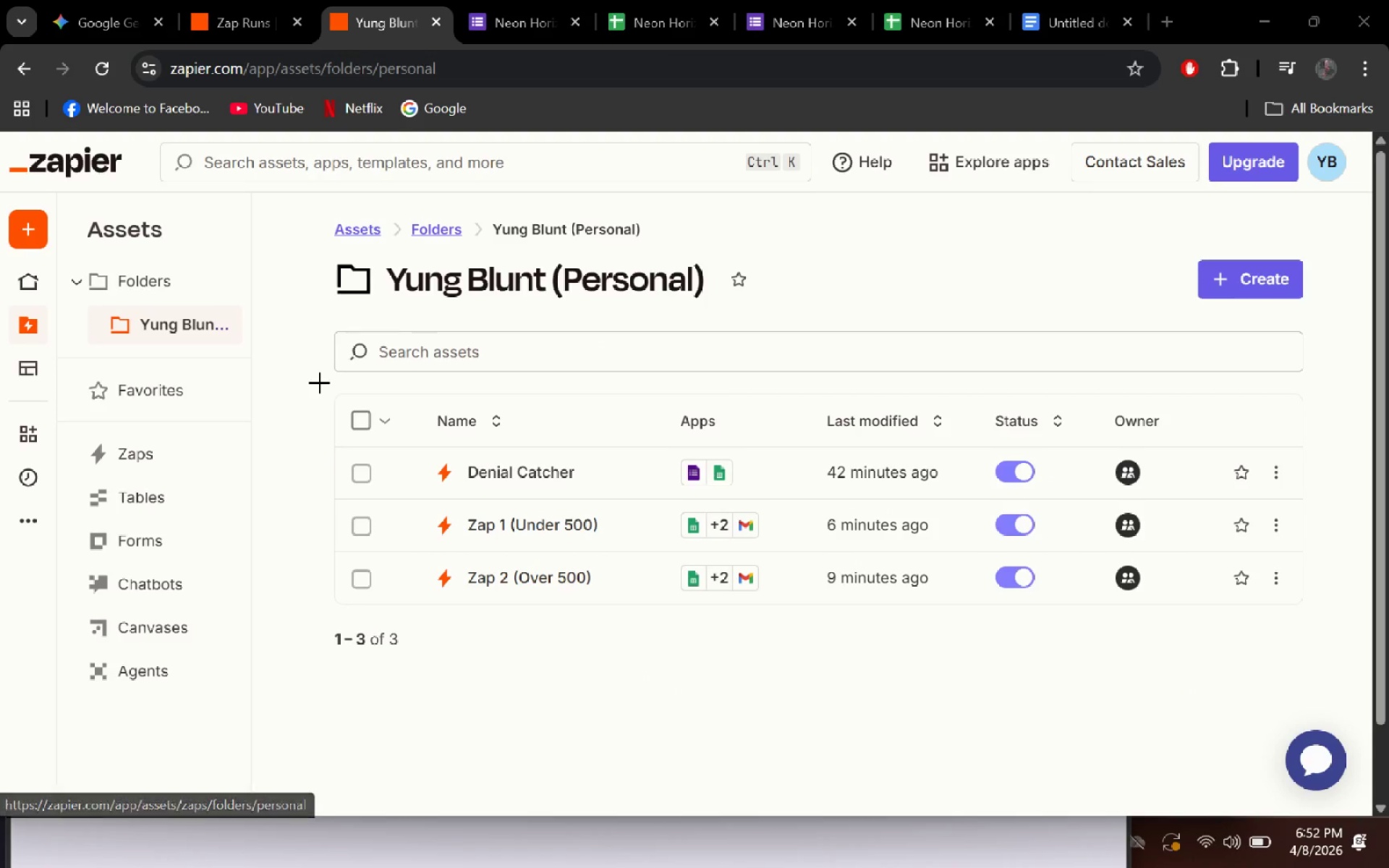 
left_click_drag(start_coordinate=[319, 382], to_coordinate=[1327, 620])
 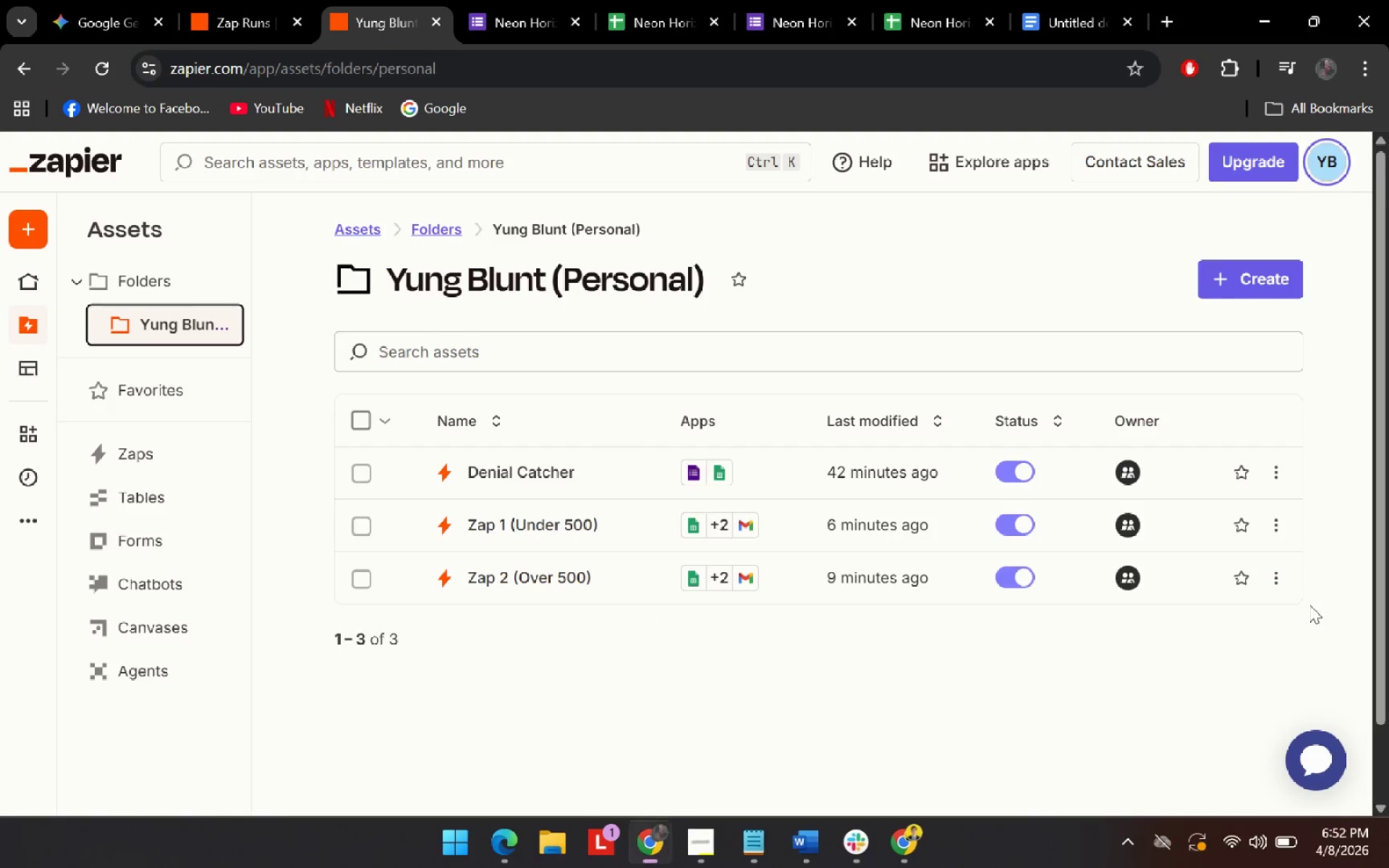 
key(Alt+Tab)